 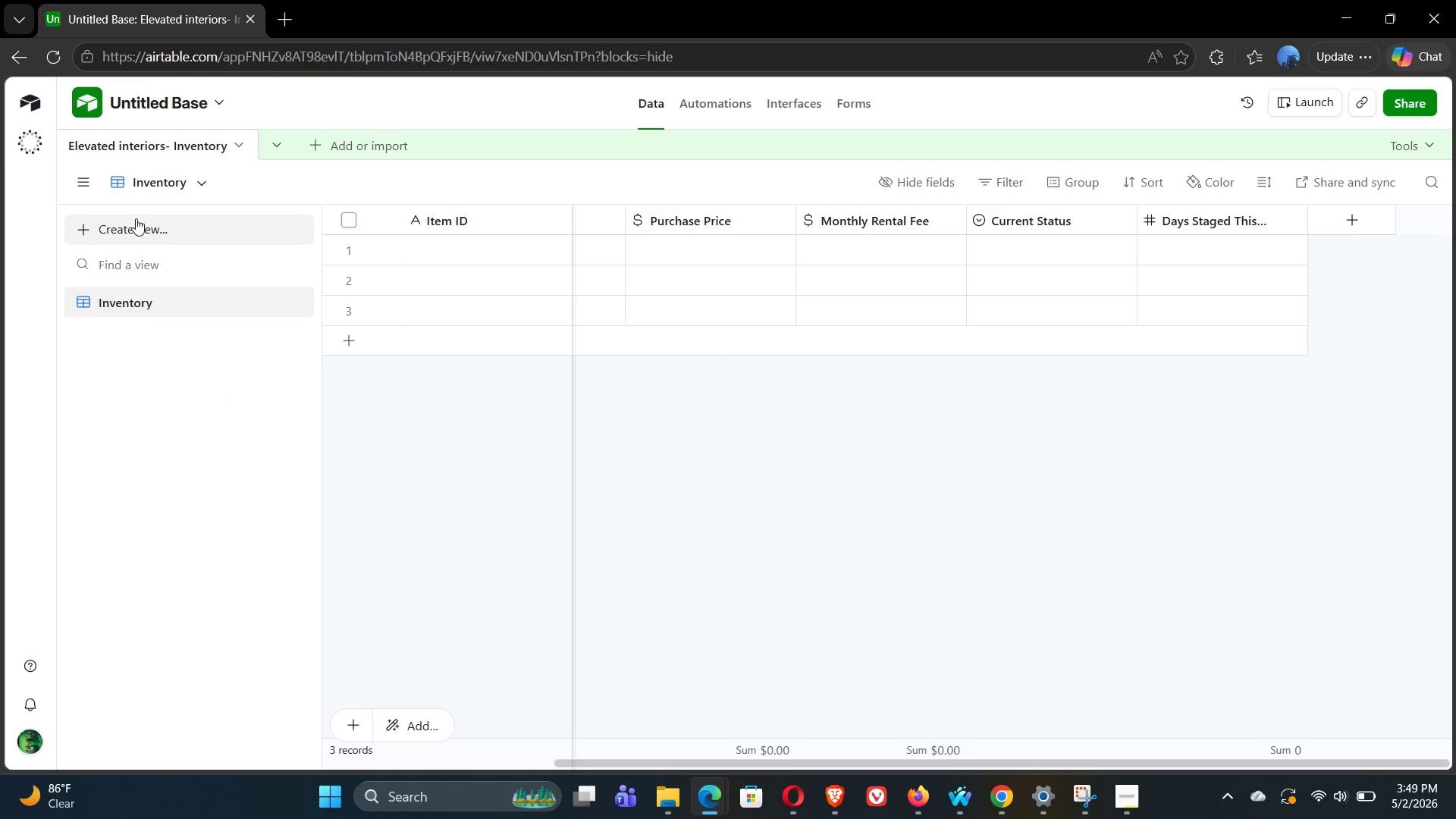 
left_click([87, 228])
 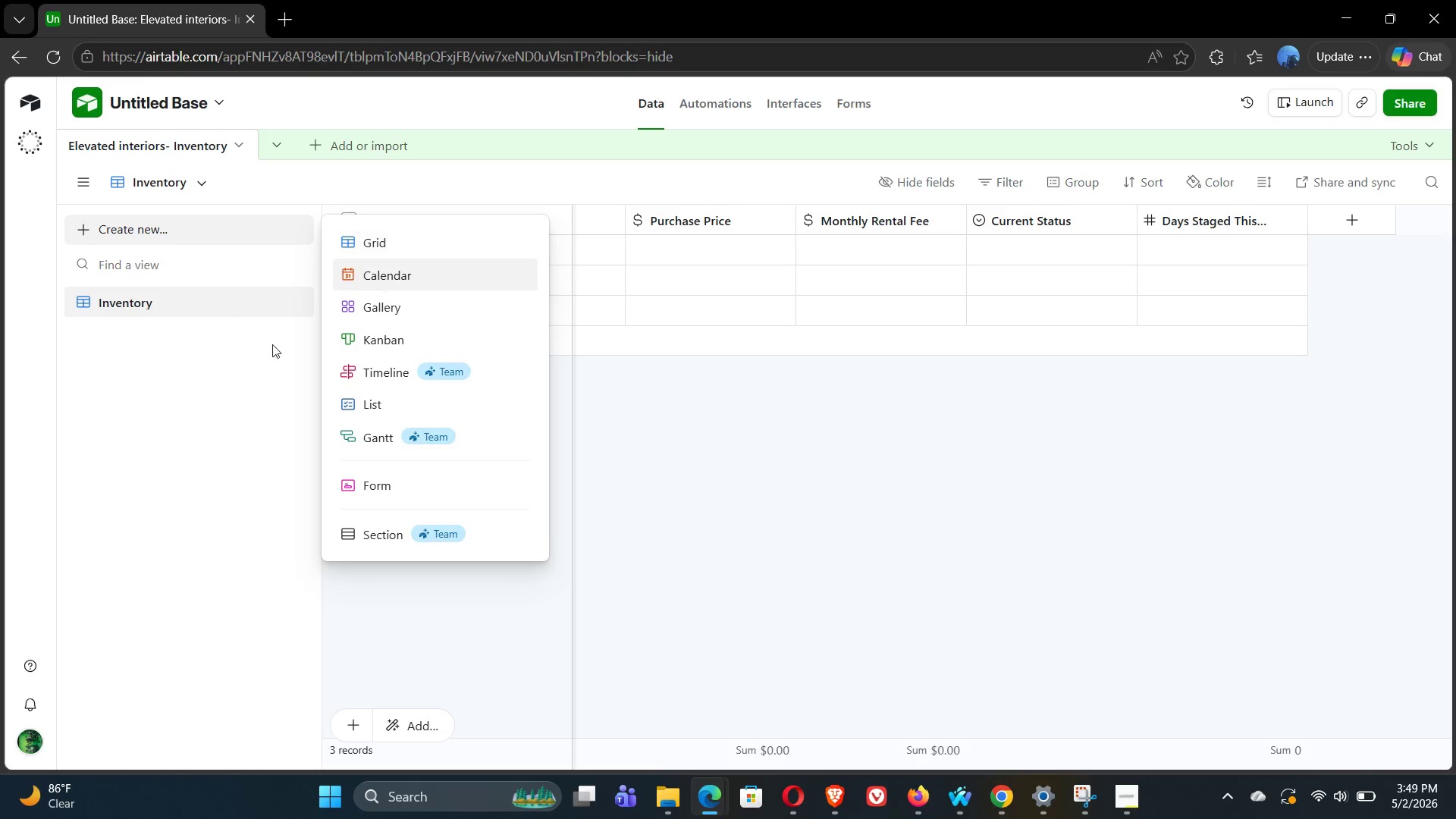 
left_click([226, 409])
 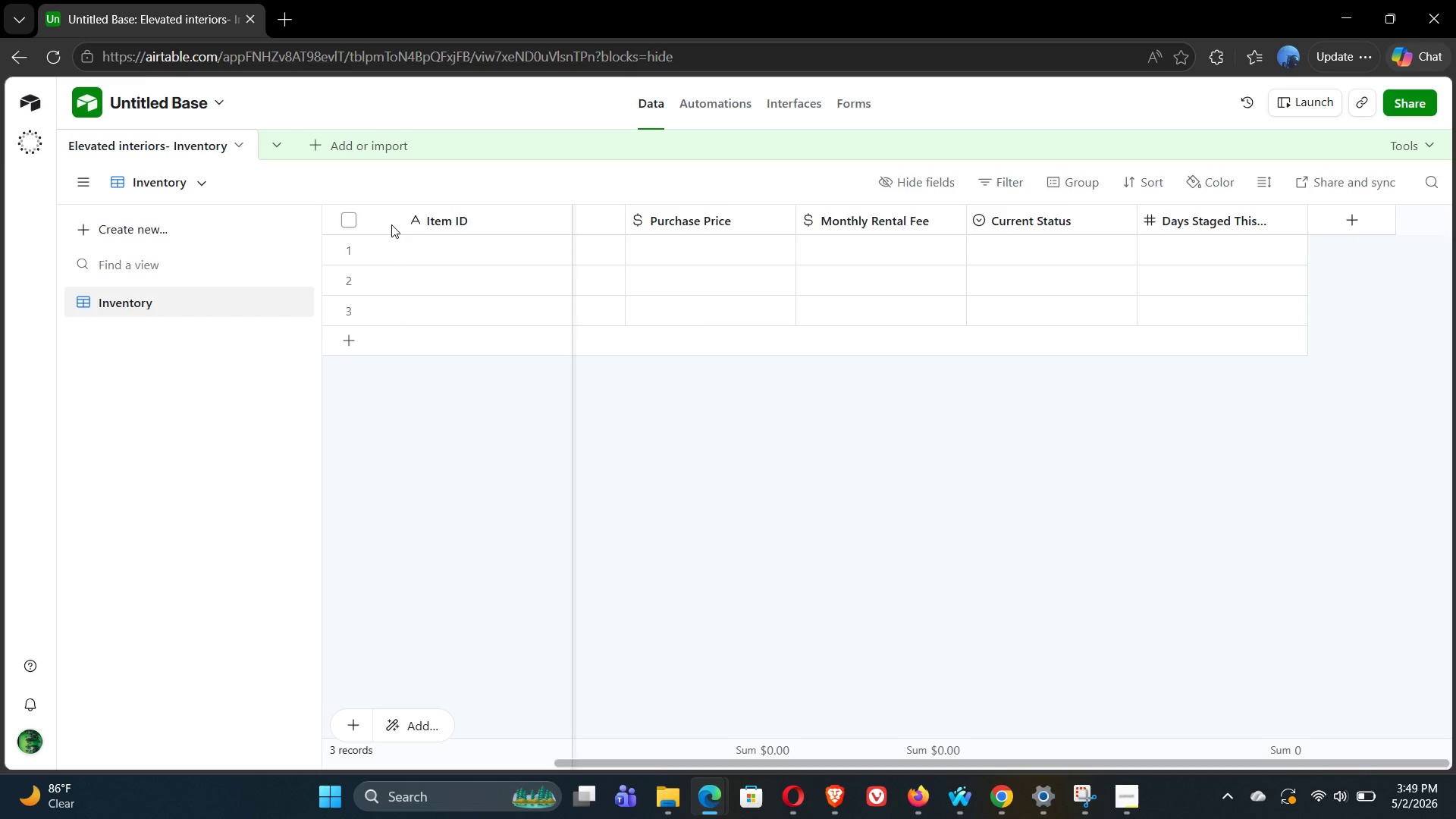 
left_click([135, 177])
 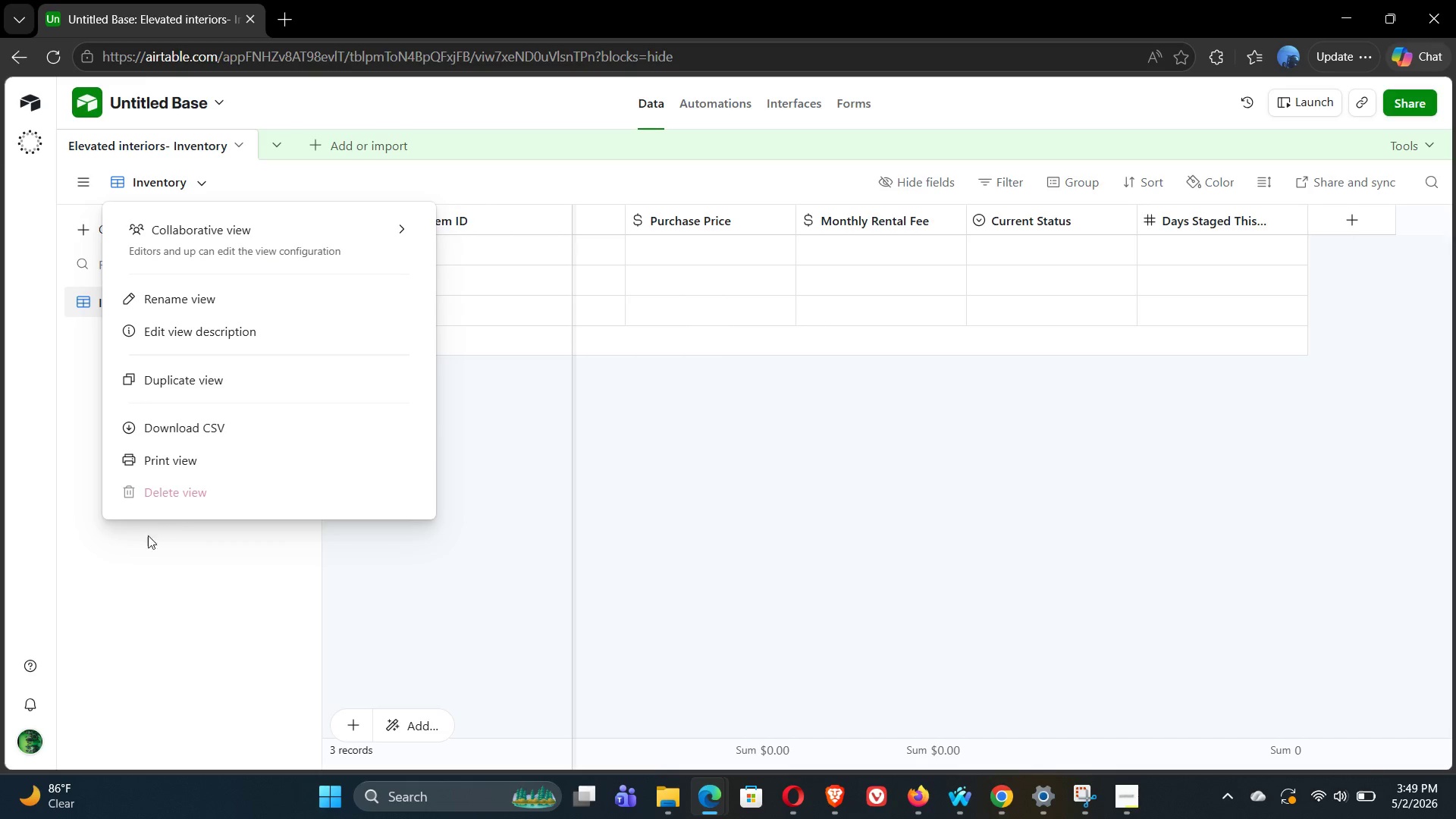 
left_click([140, 548])
 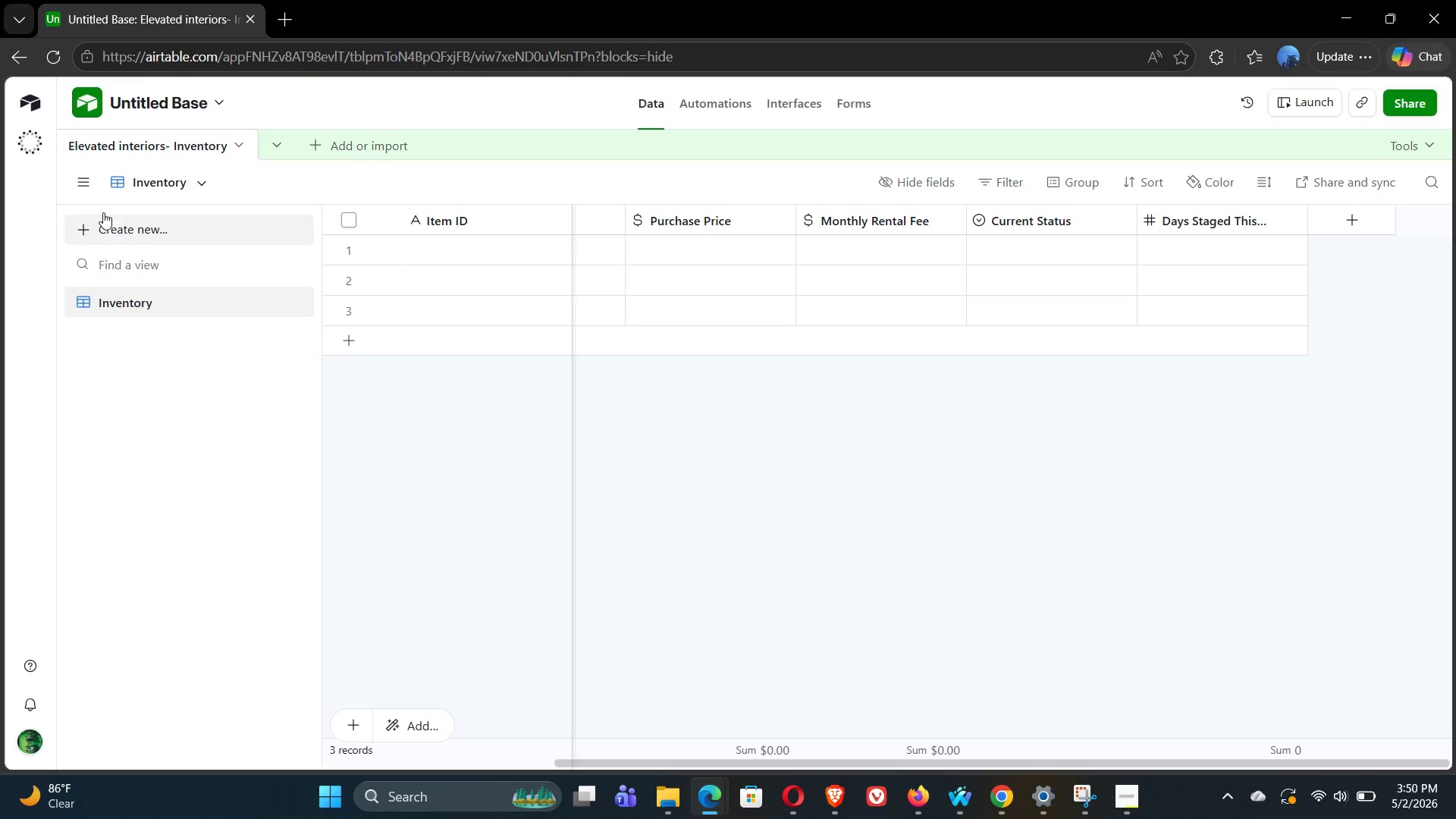 
left_click([89, 183])
 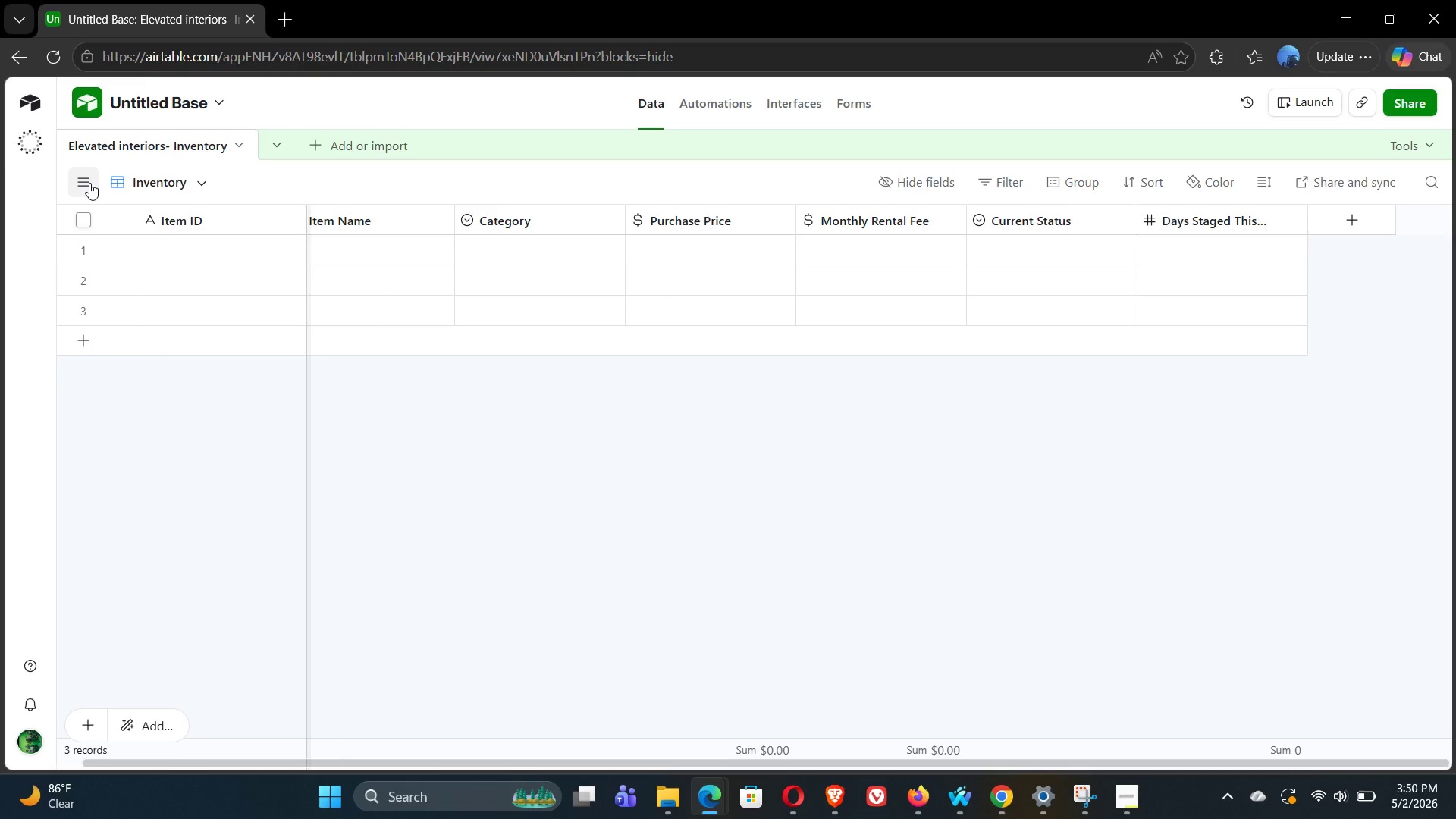 
left_click([89, 183])
 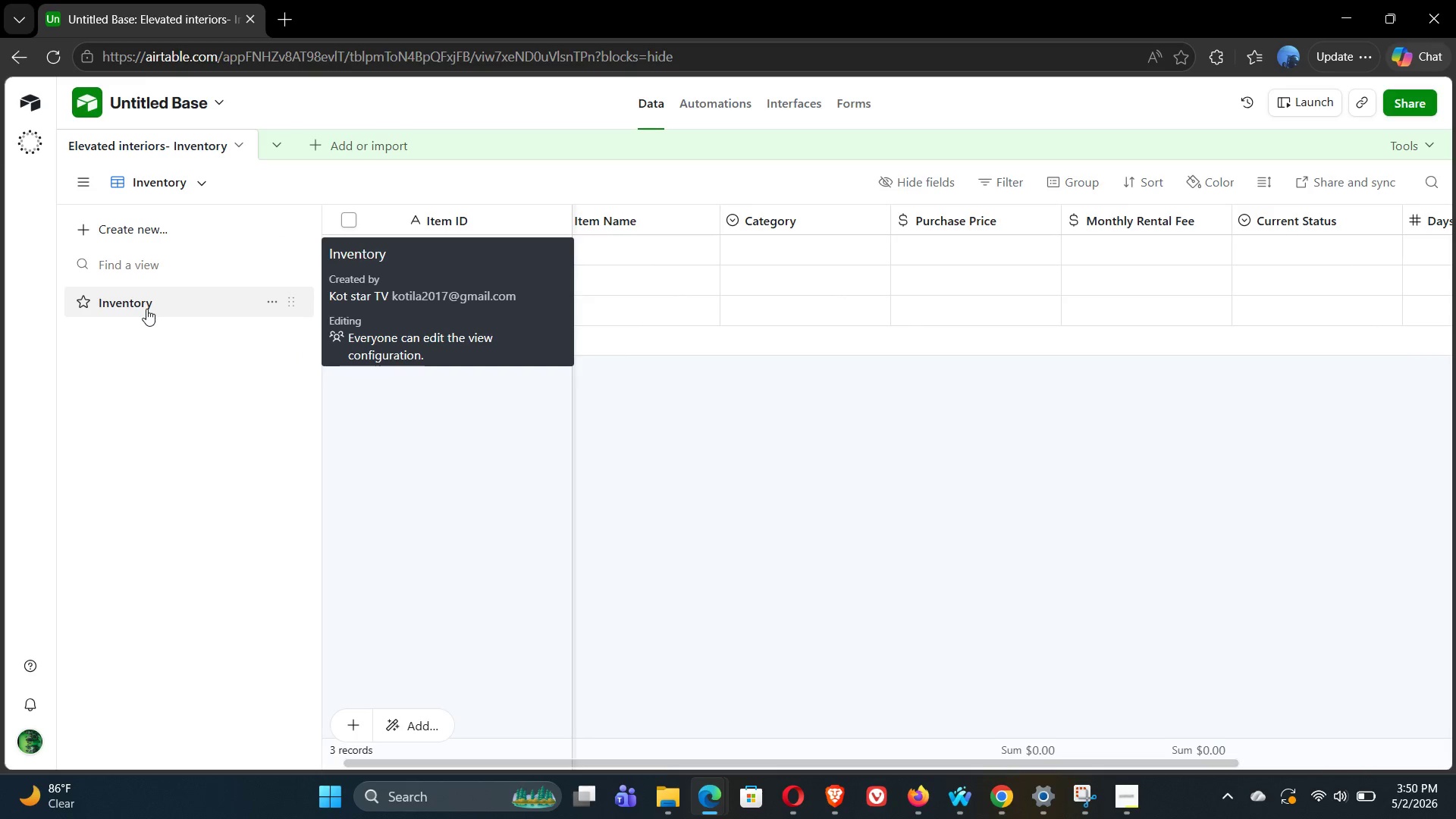 
right_click([146, 309])
 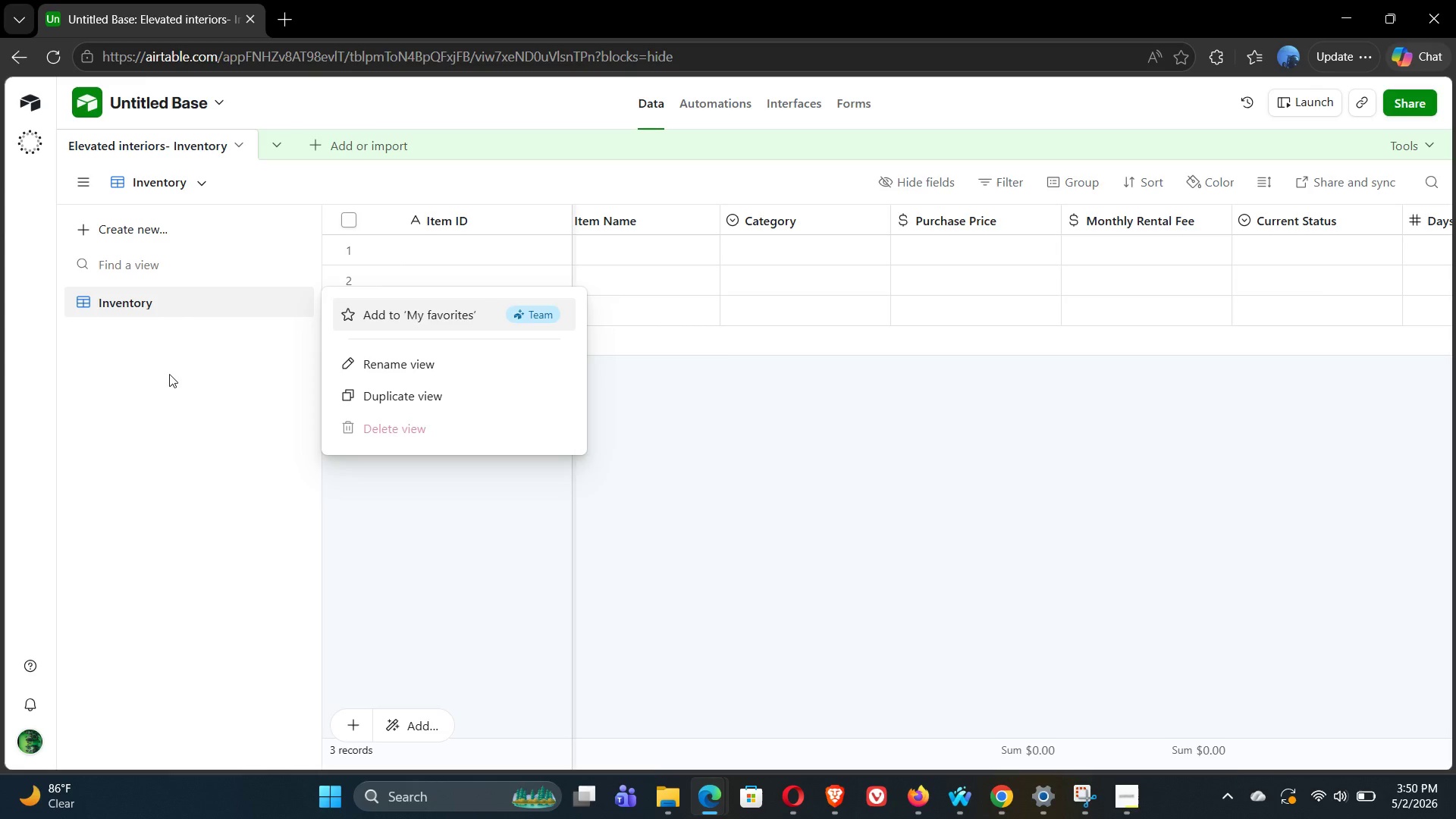 
left_click([169, 375])
 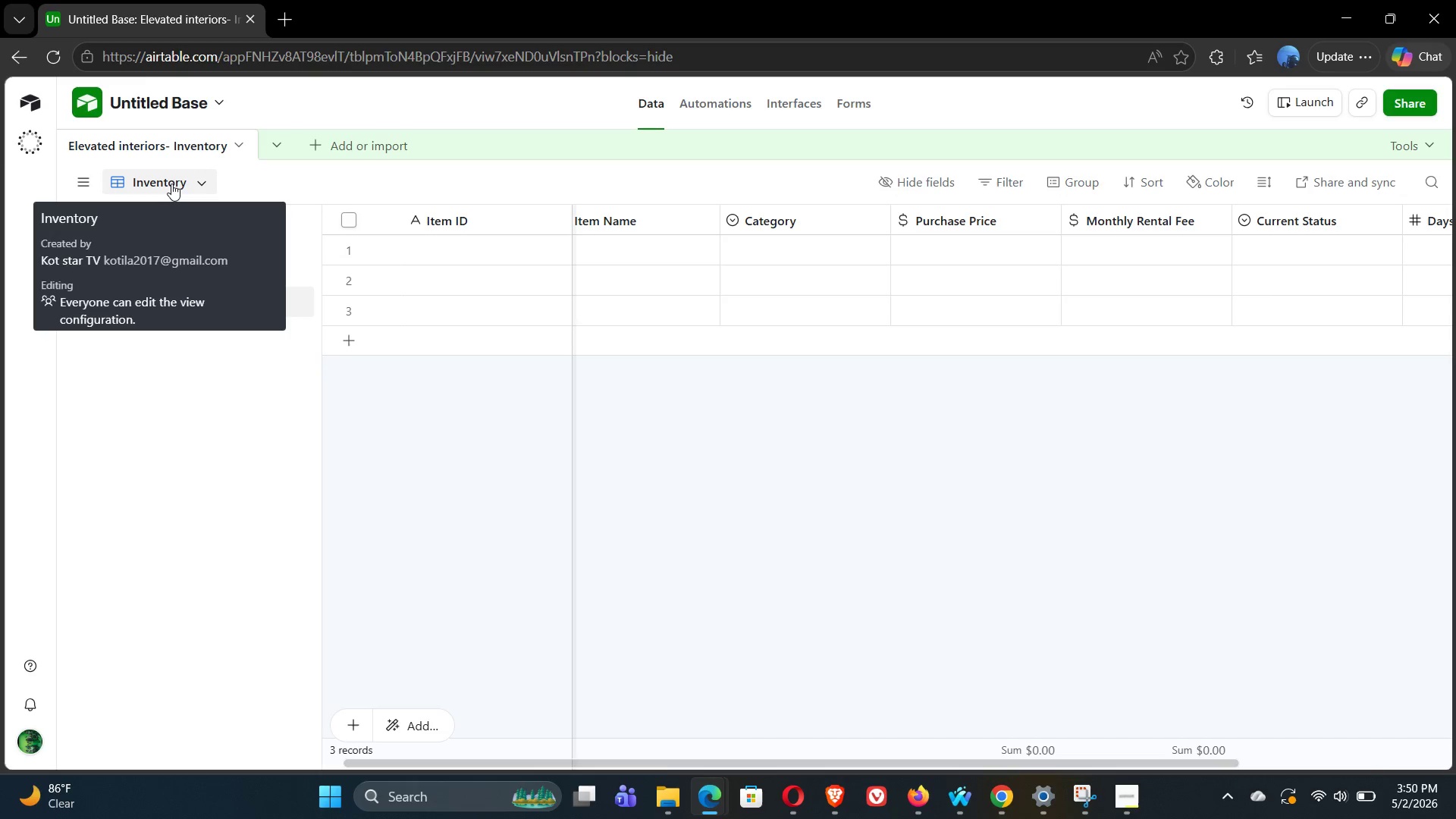 
right_click([171, 184])
 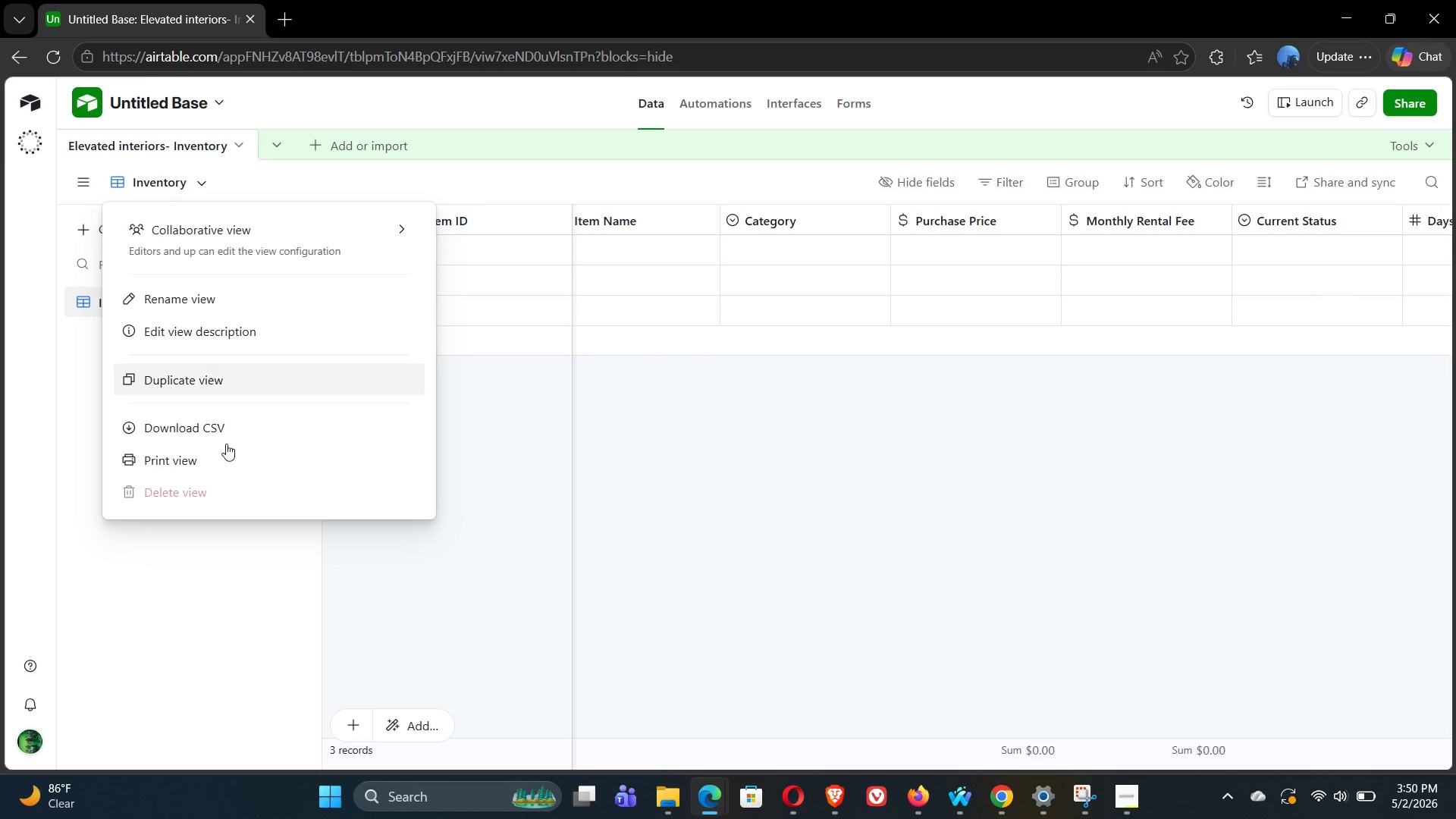 
left_click([212, 610])
 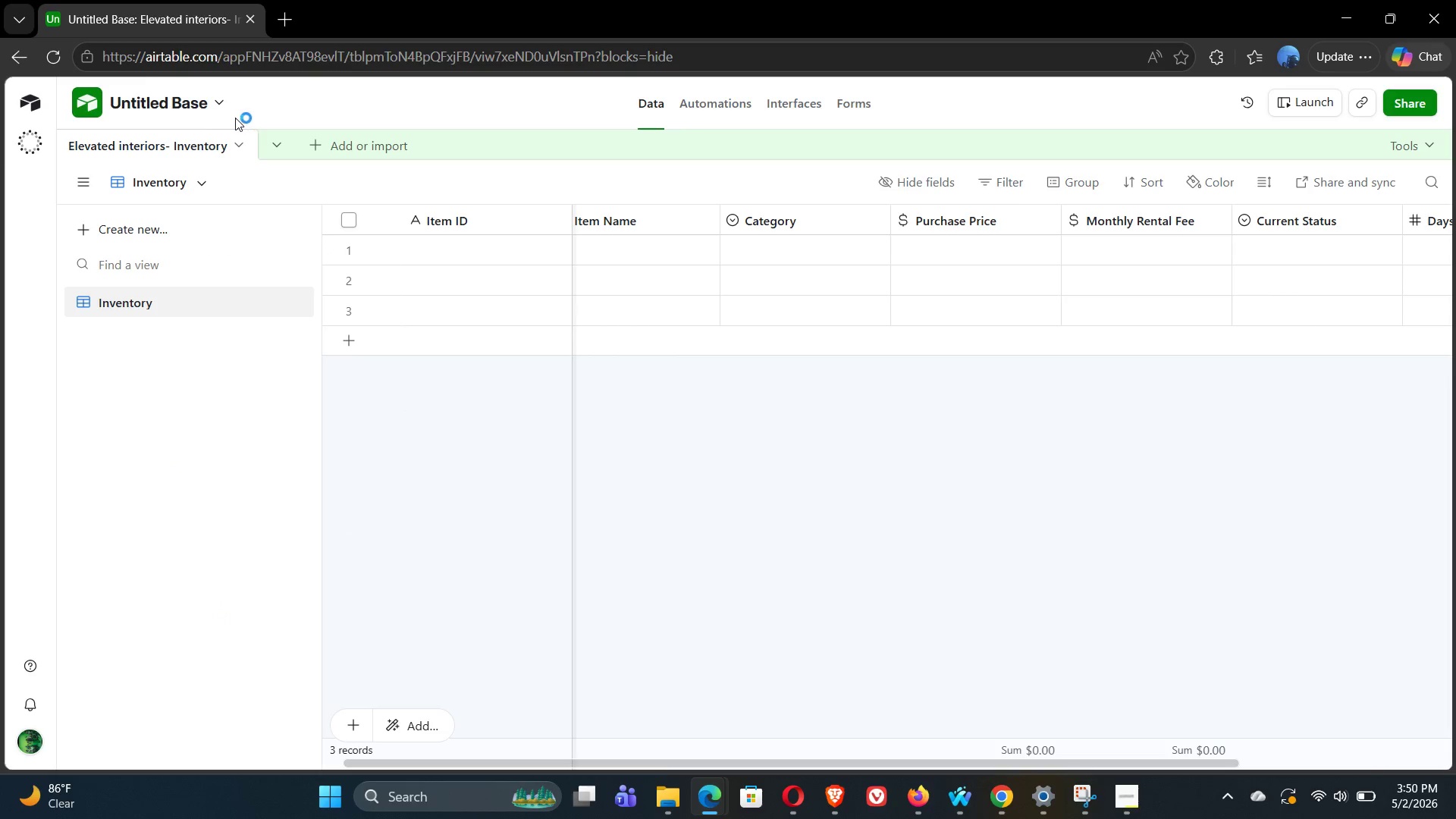 
left_click([215, 106])
 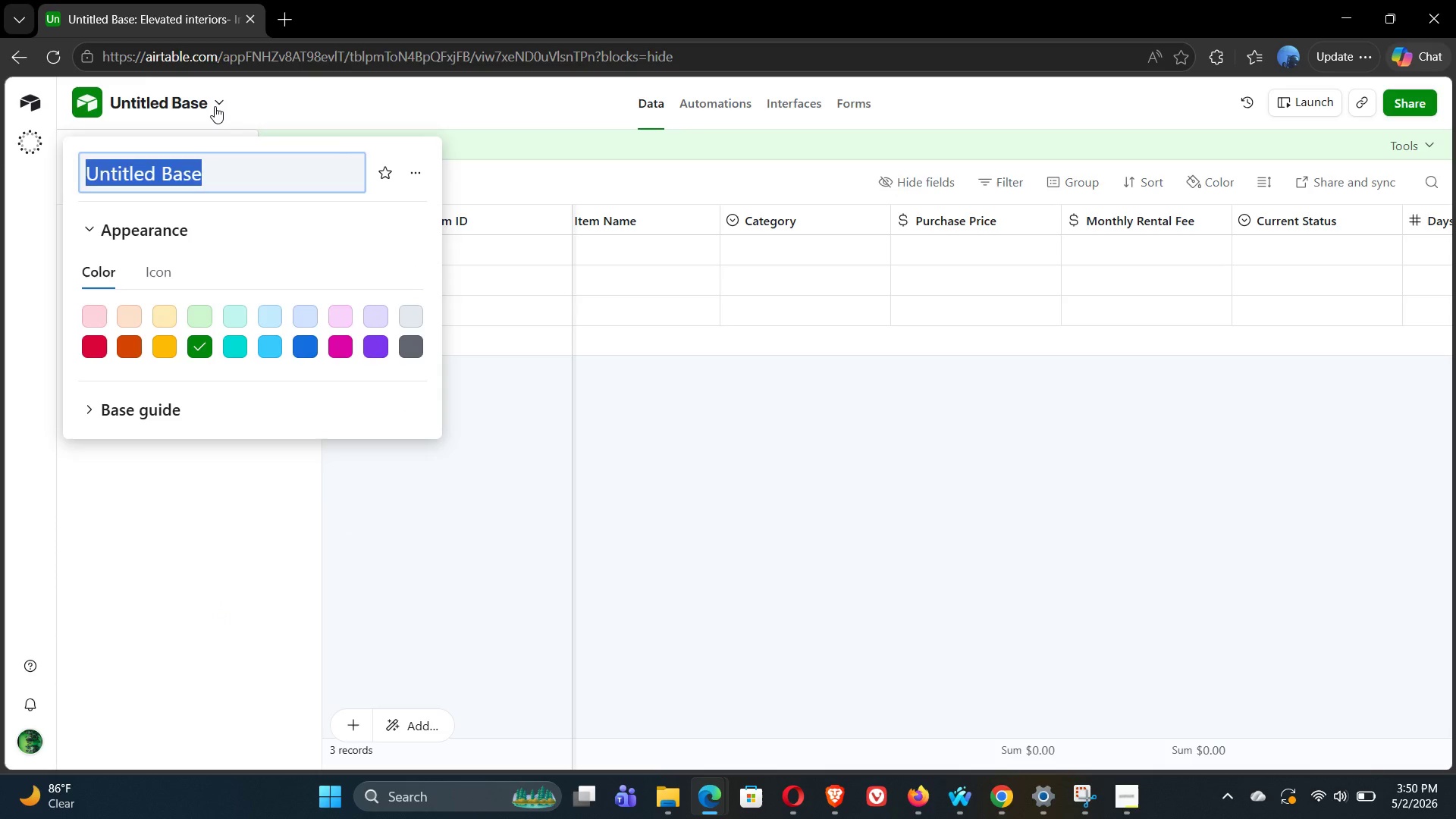 
left_click([215, 106])
 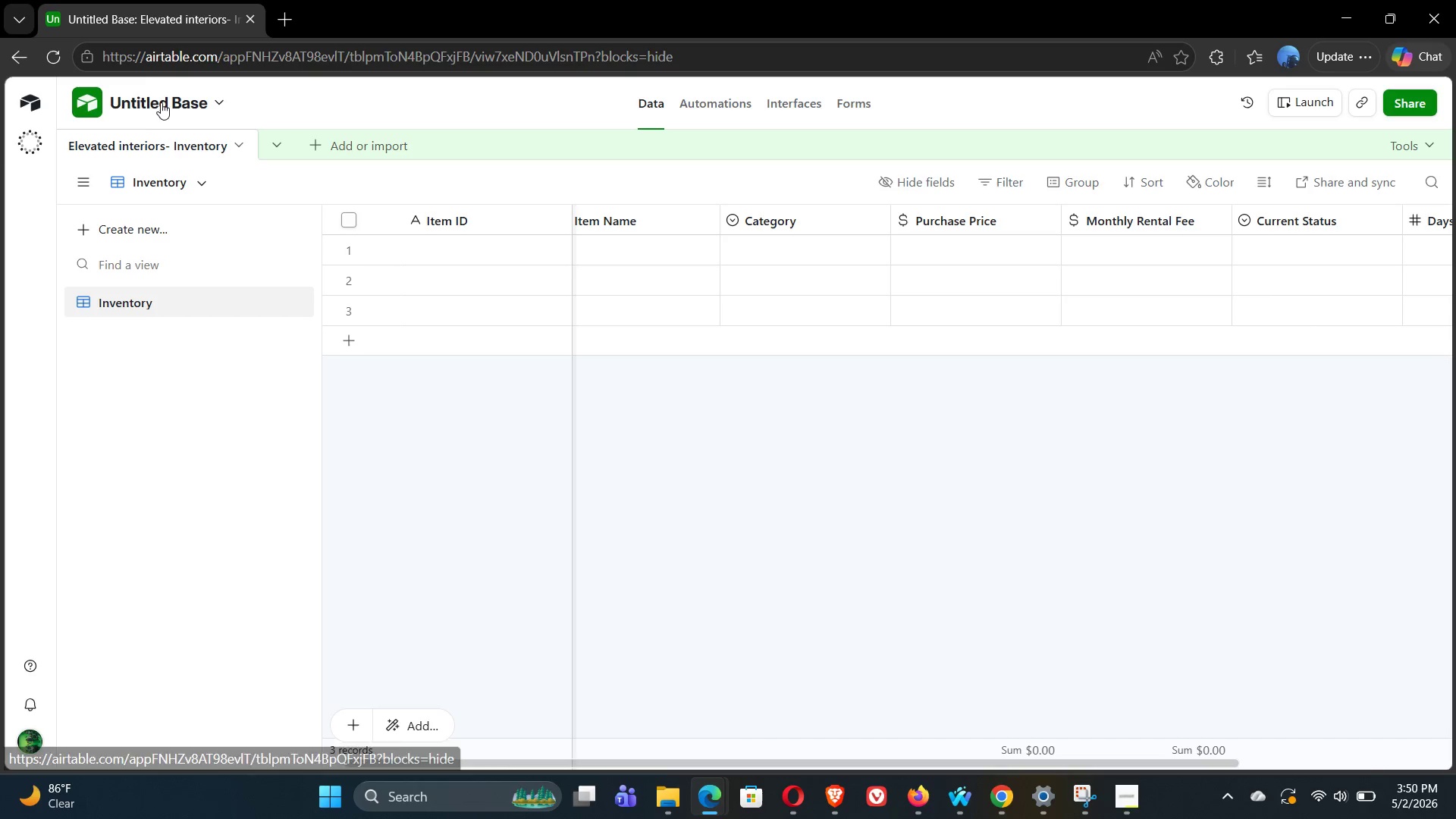 
wait(5.78)
 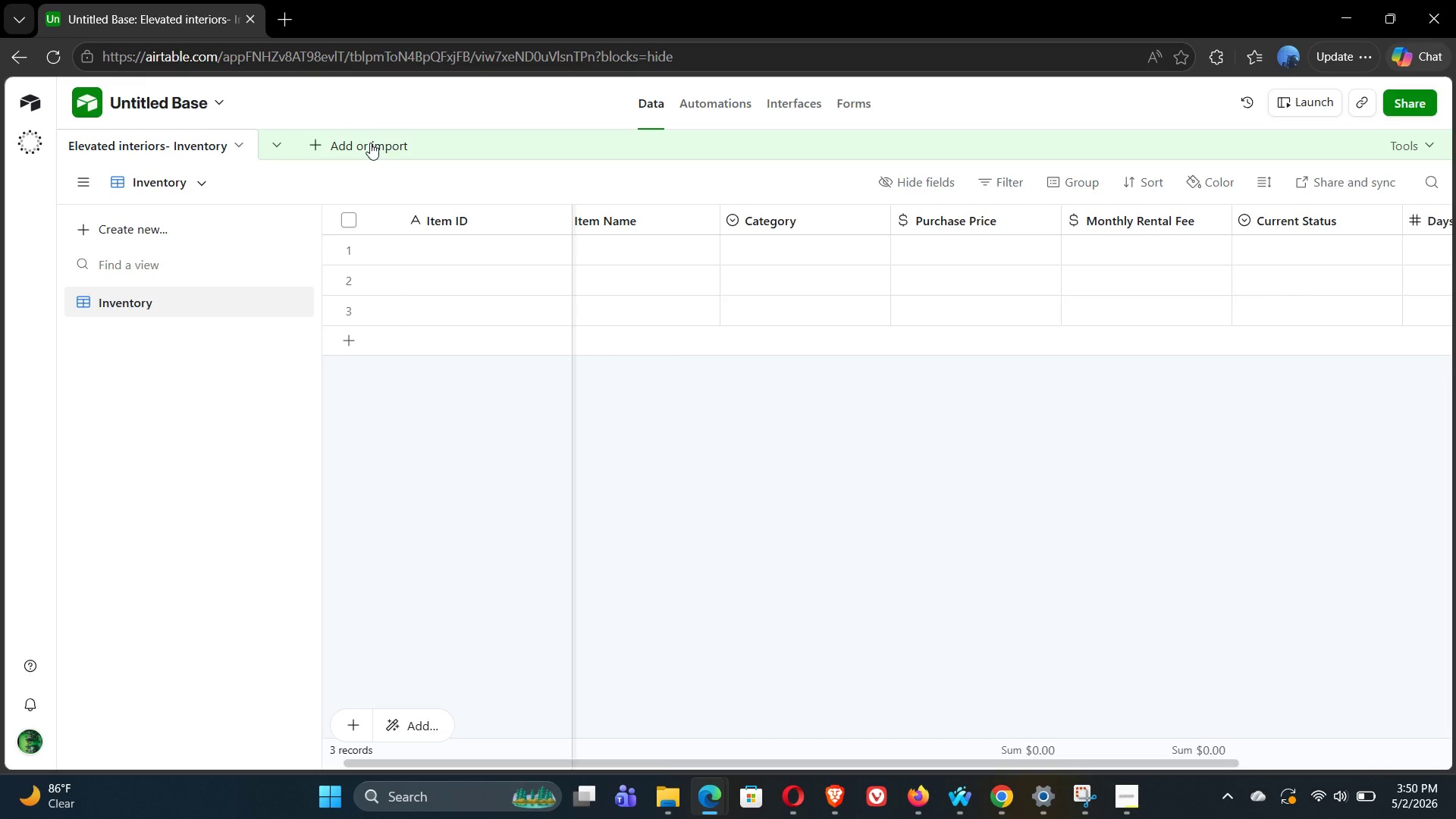 
left_click([146, 101])
 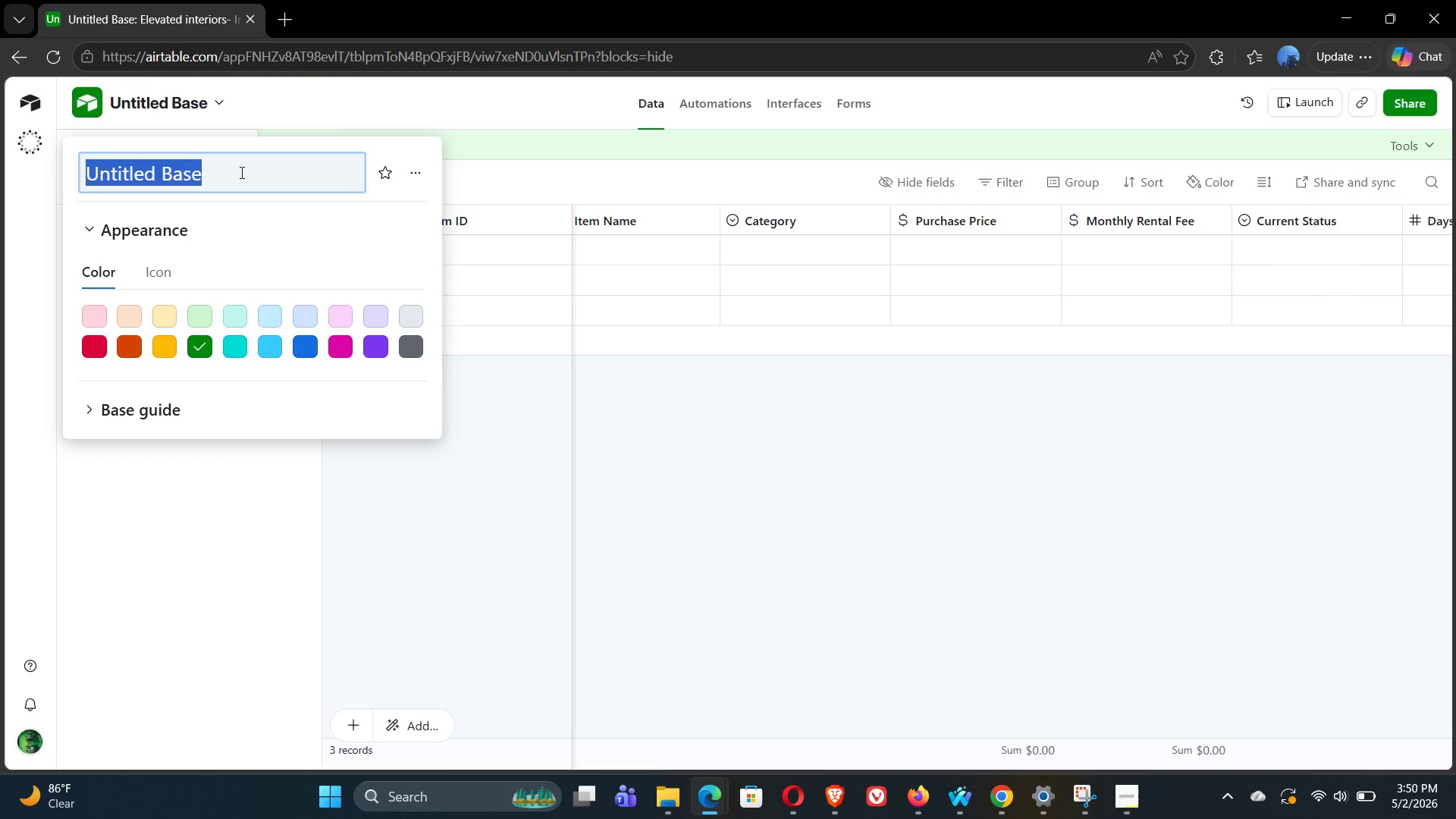 
type(Elevatd interior )
 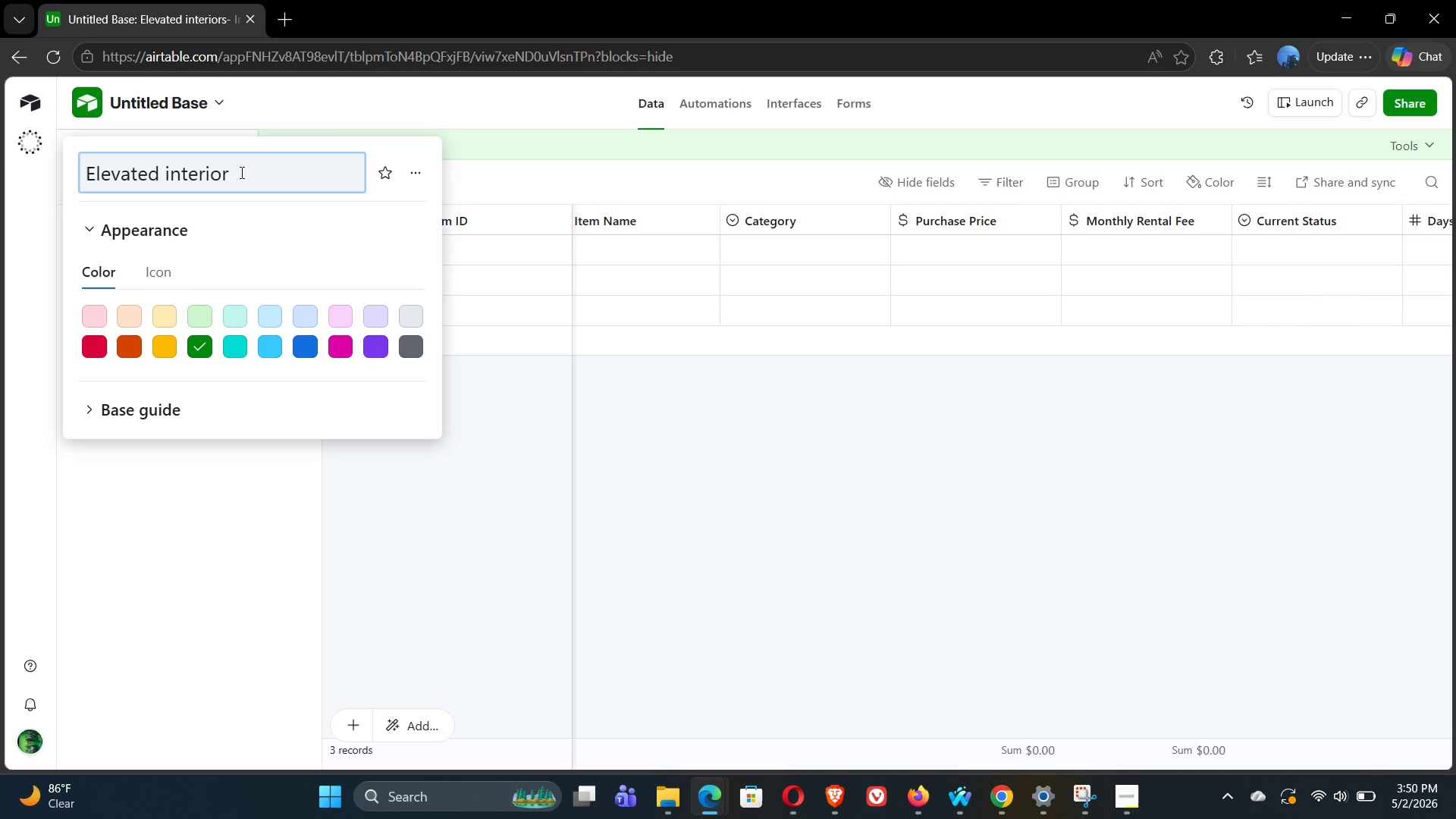 
key(Enter)
 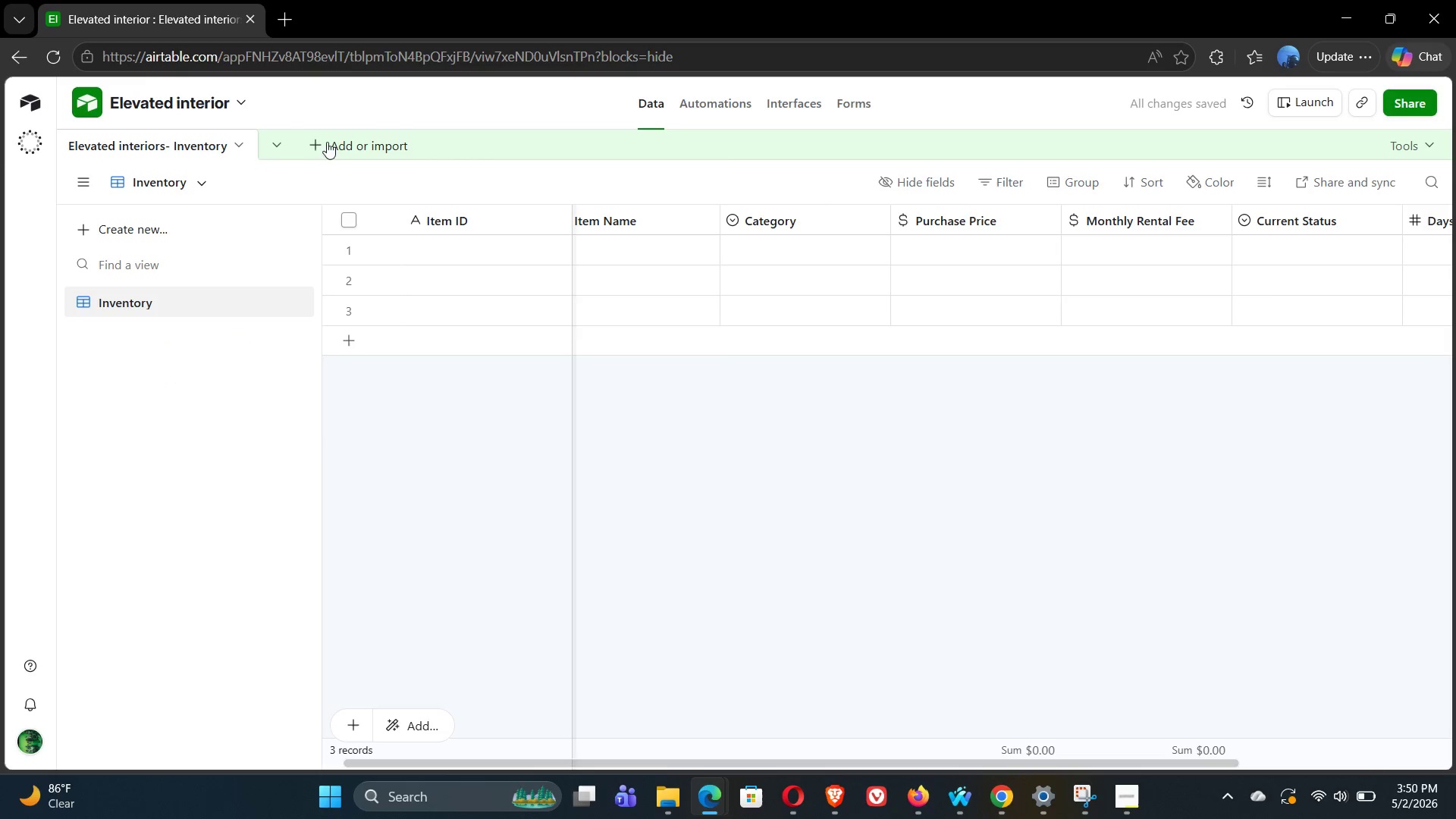 
left_click([312, 142])
 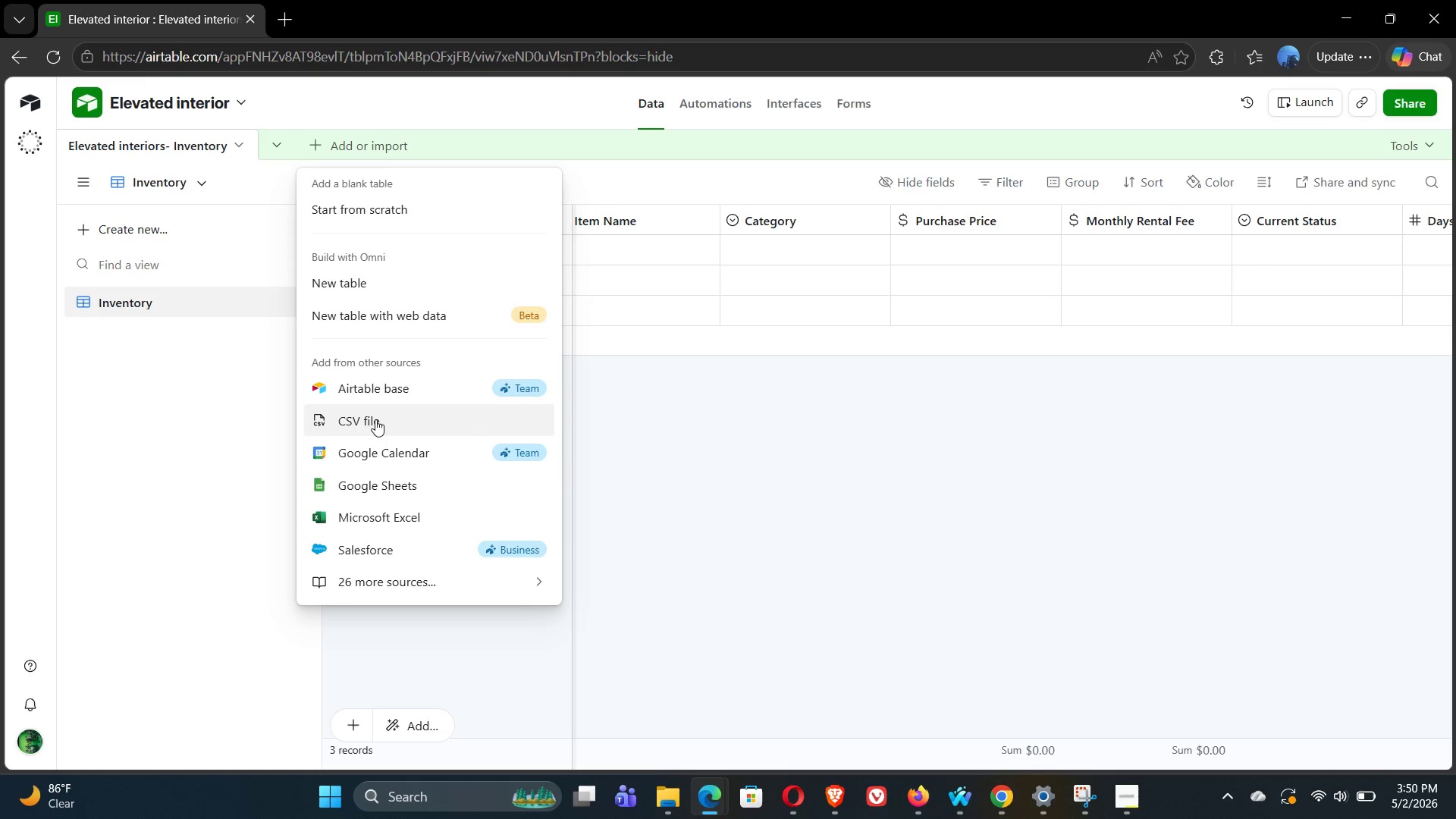 
wait(6.47)
 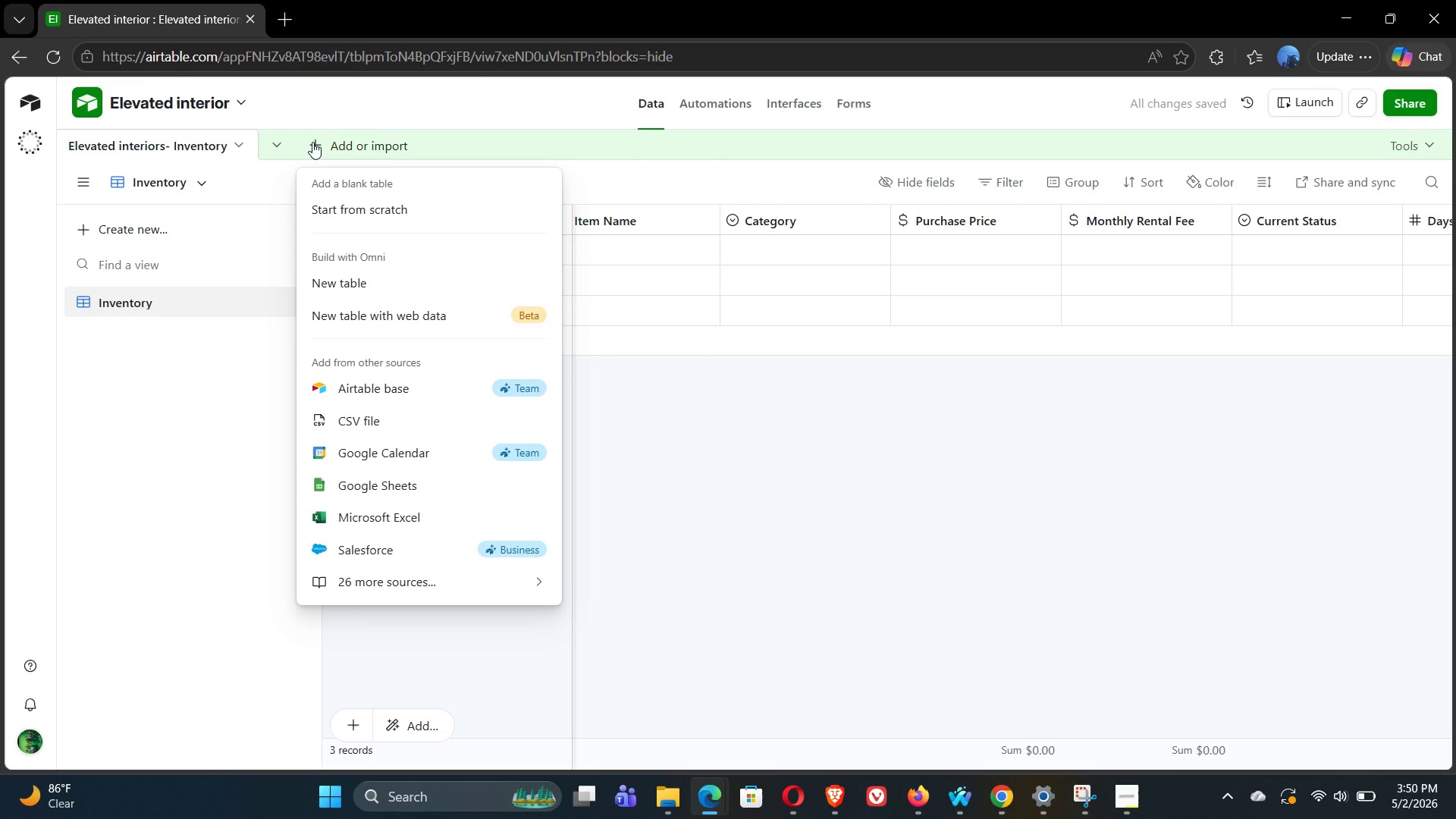 
left_click([375, 419])
 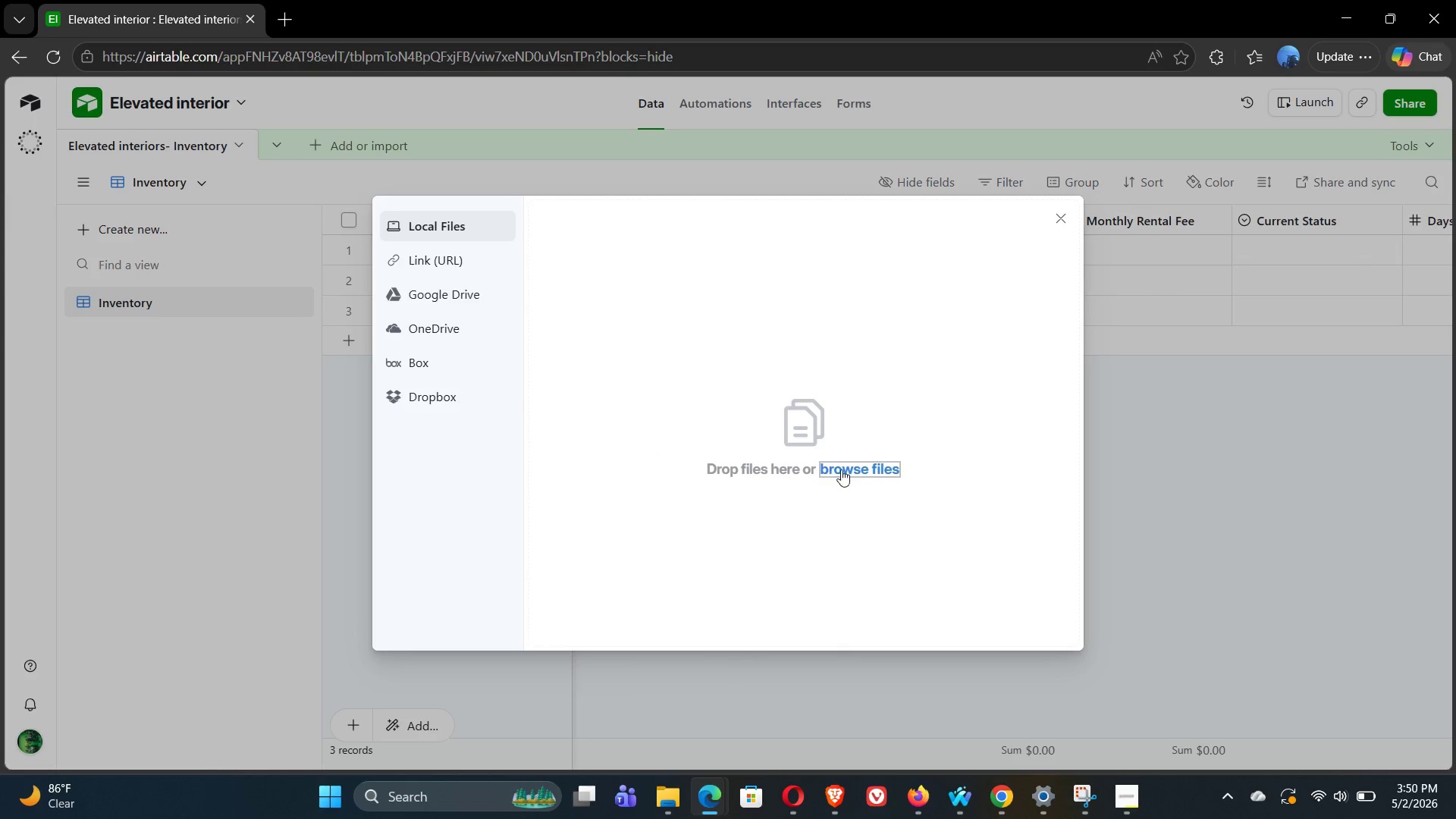 
left_click([853, 469])
 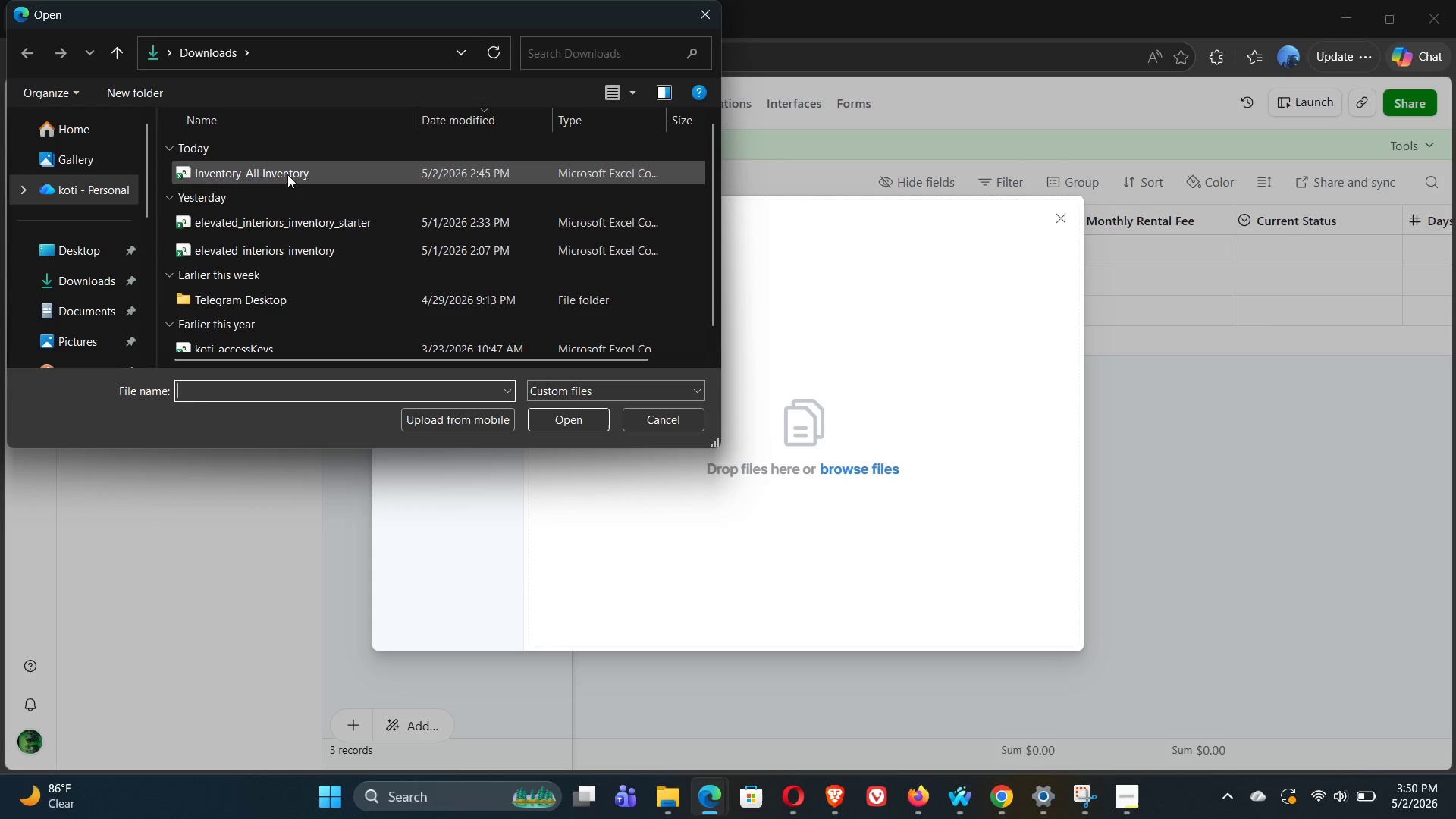 
left_click([89, 286])
 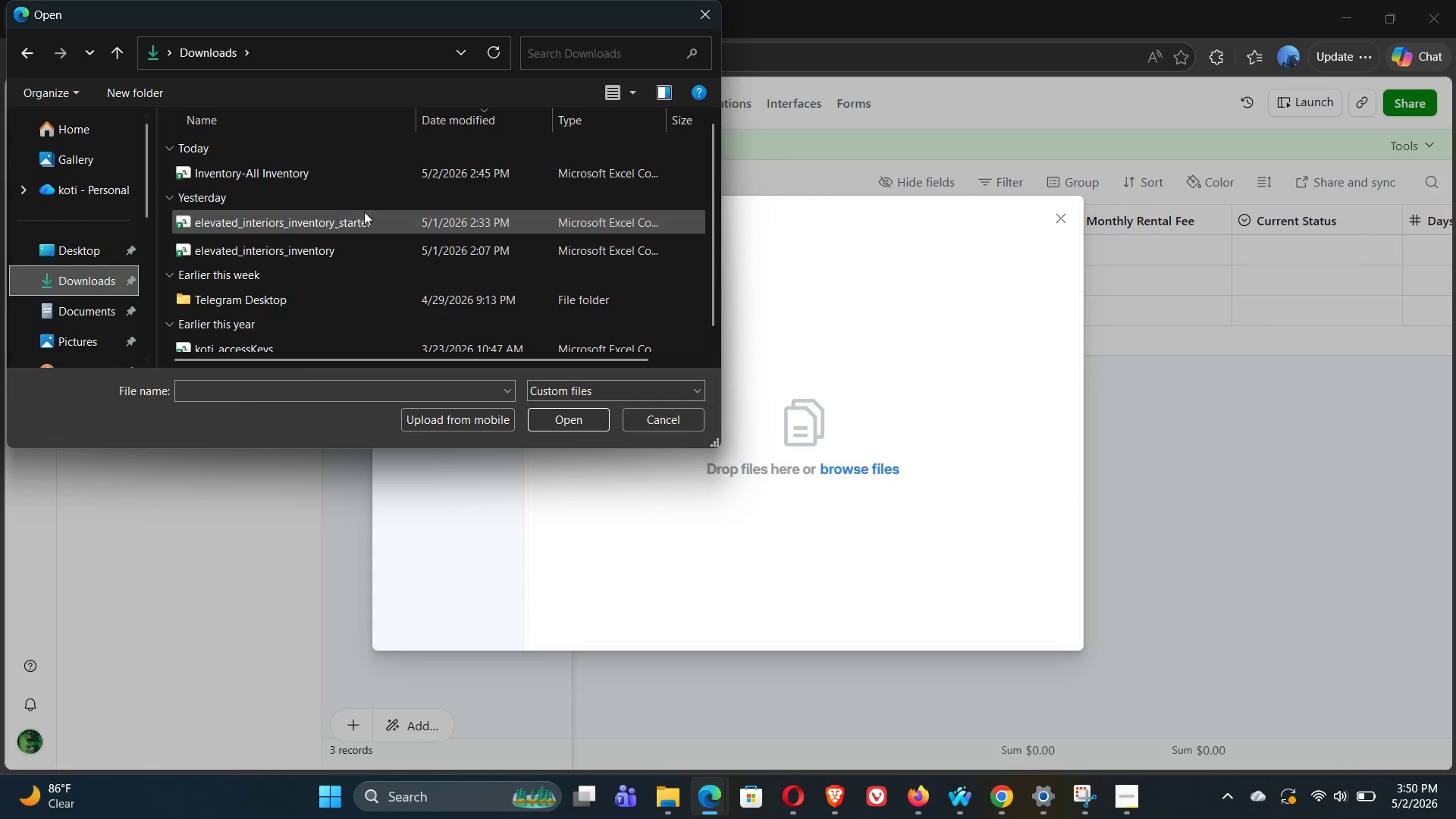 
left_click([377, 223])
 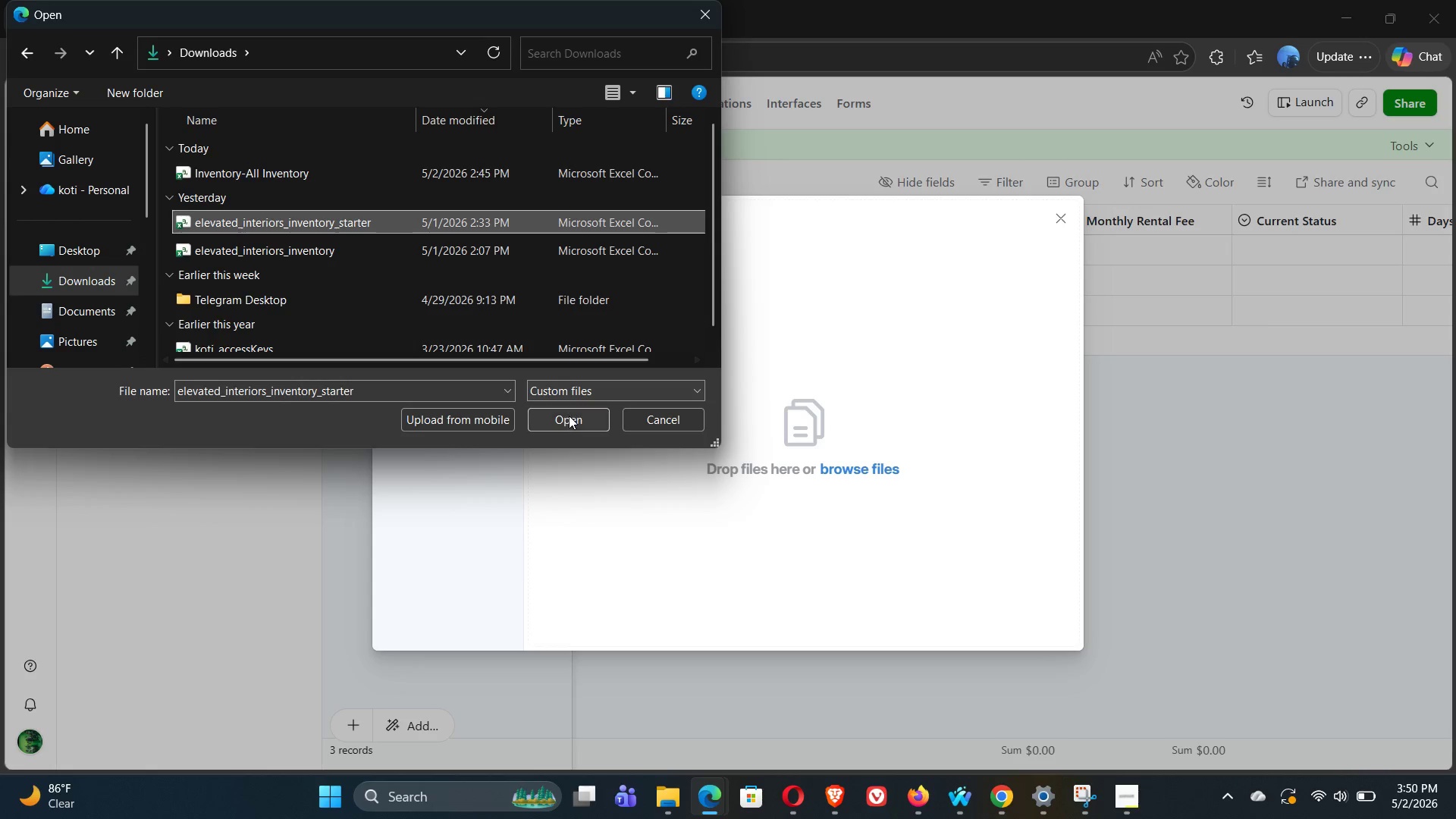 
left_click([571, 422])
 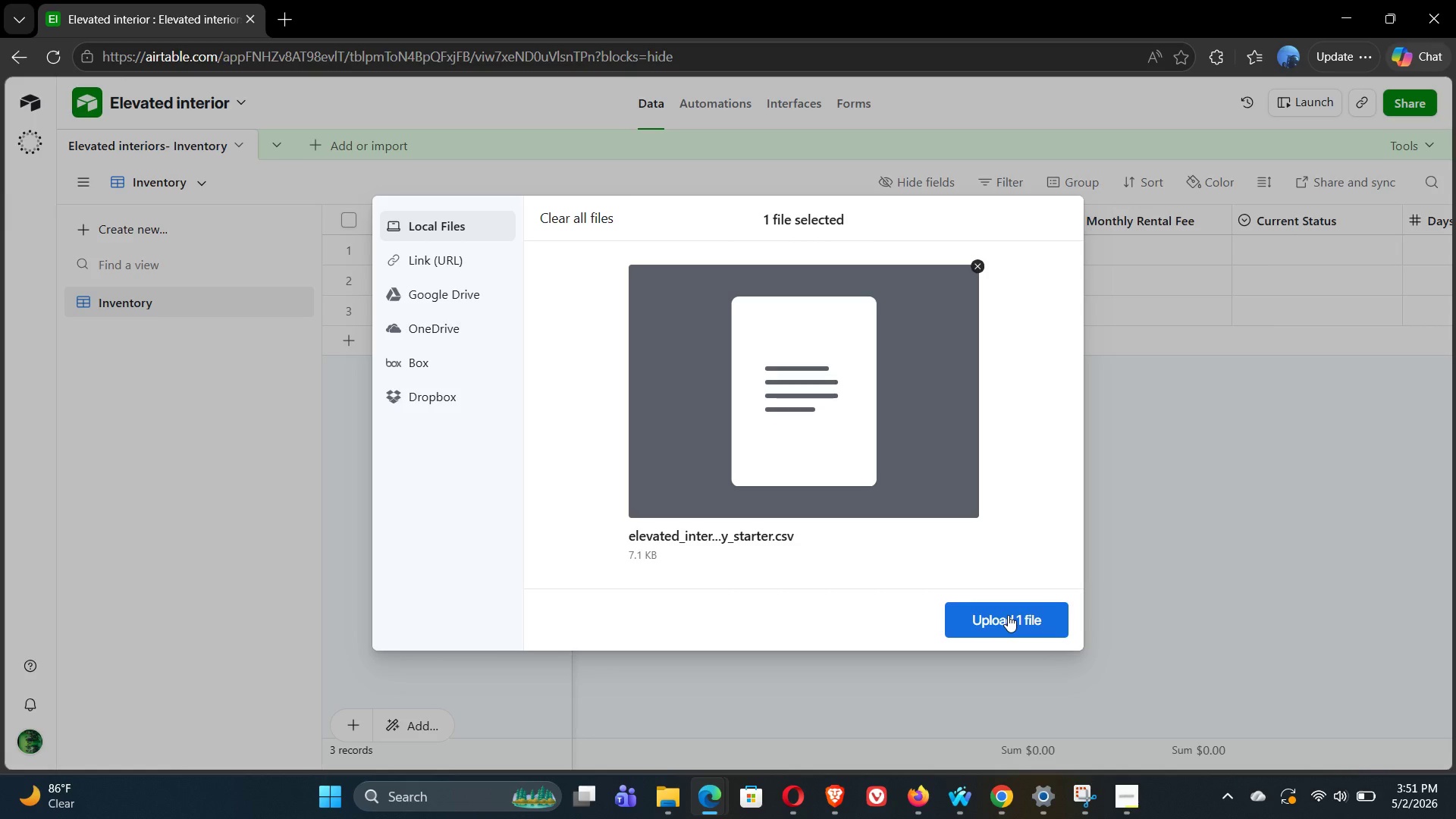 
wait(5.73)
 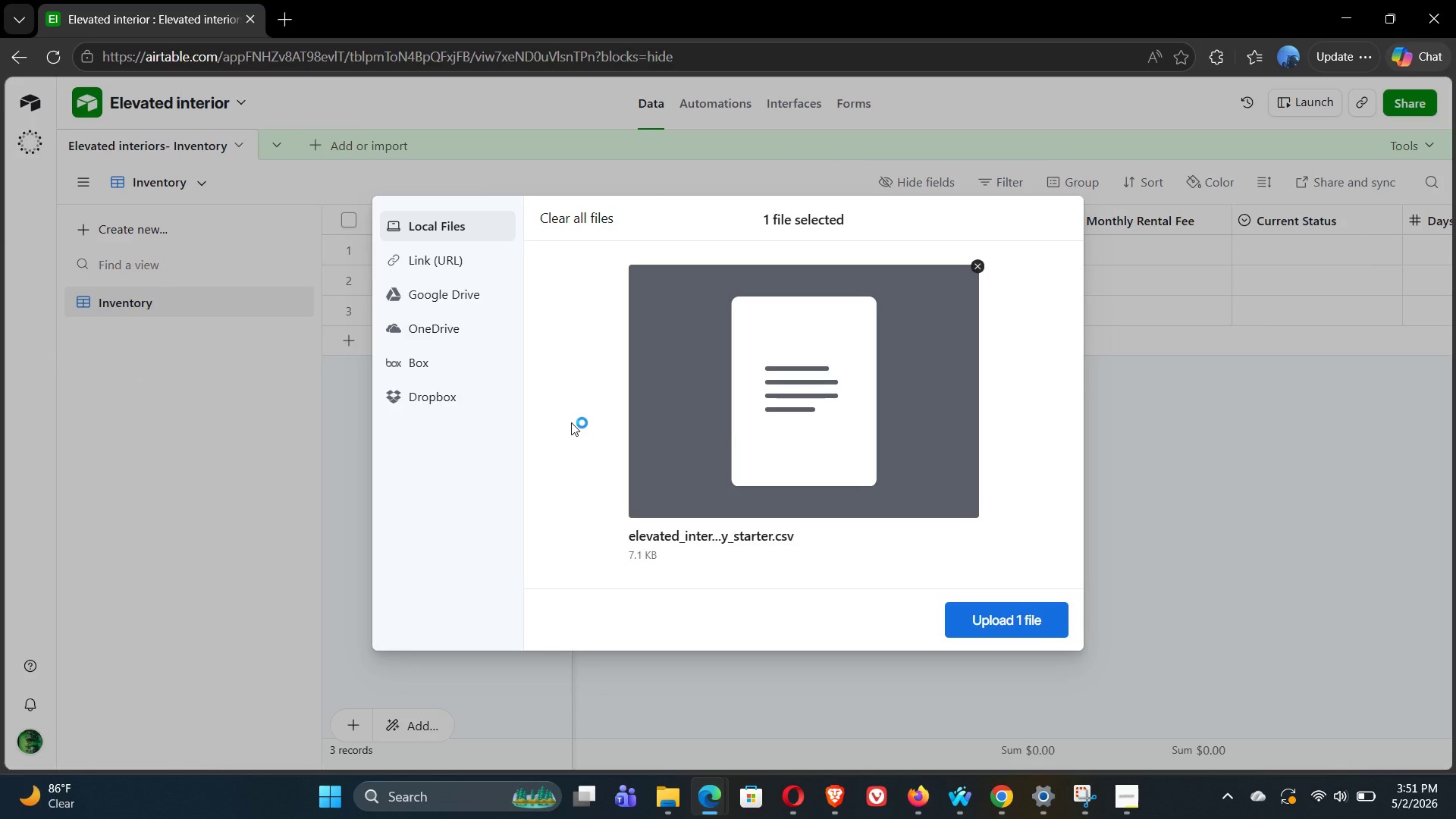 
left_click([1008, 615])
 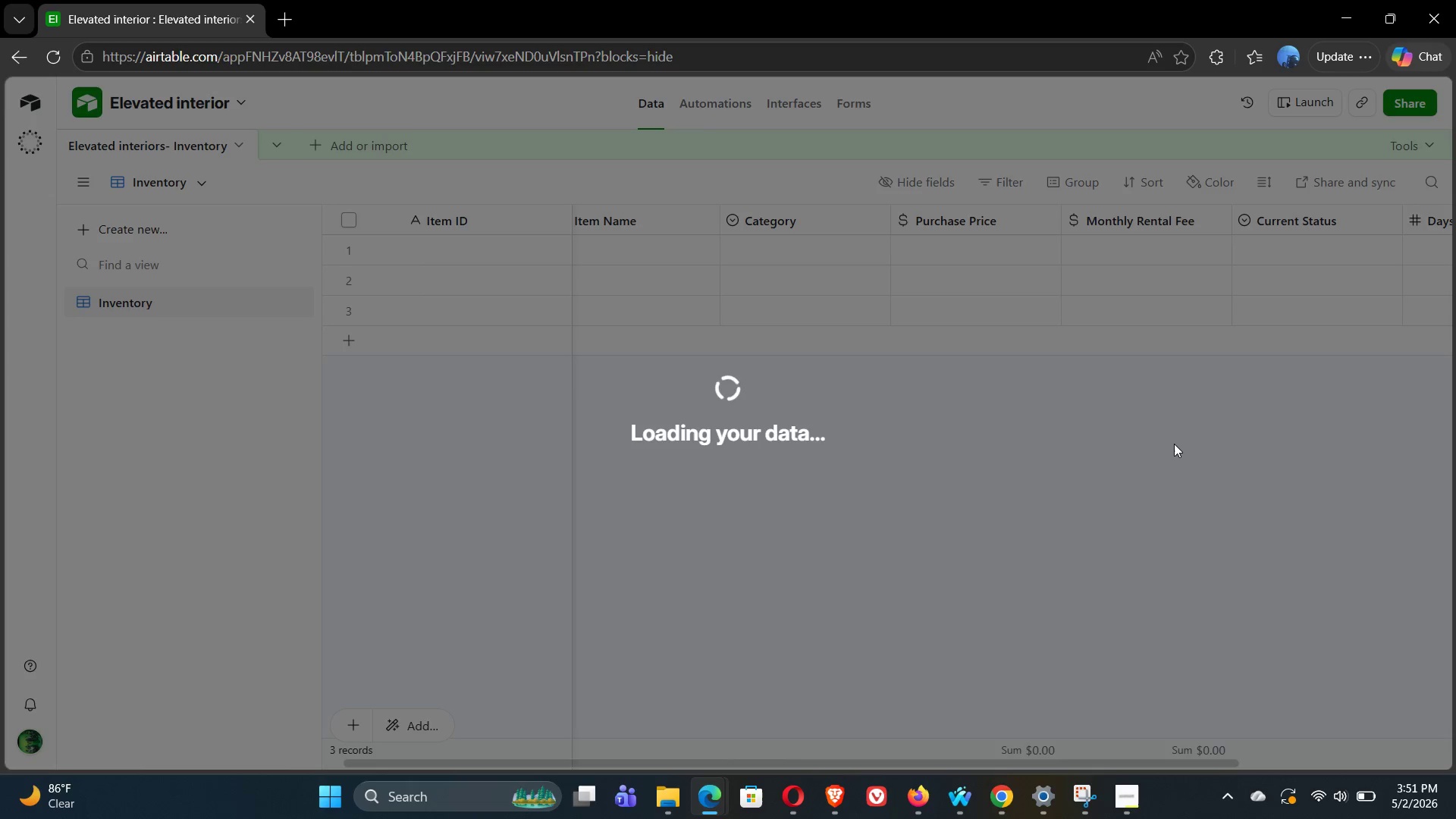 
wait(14.84)
 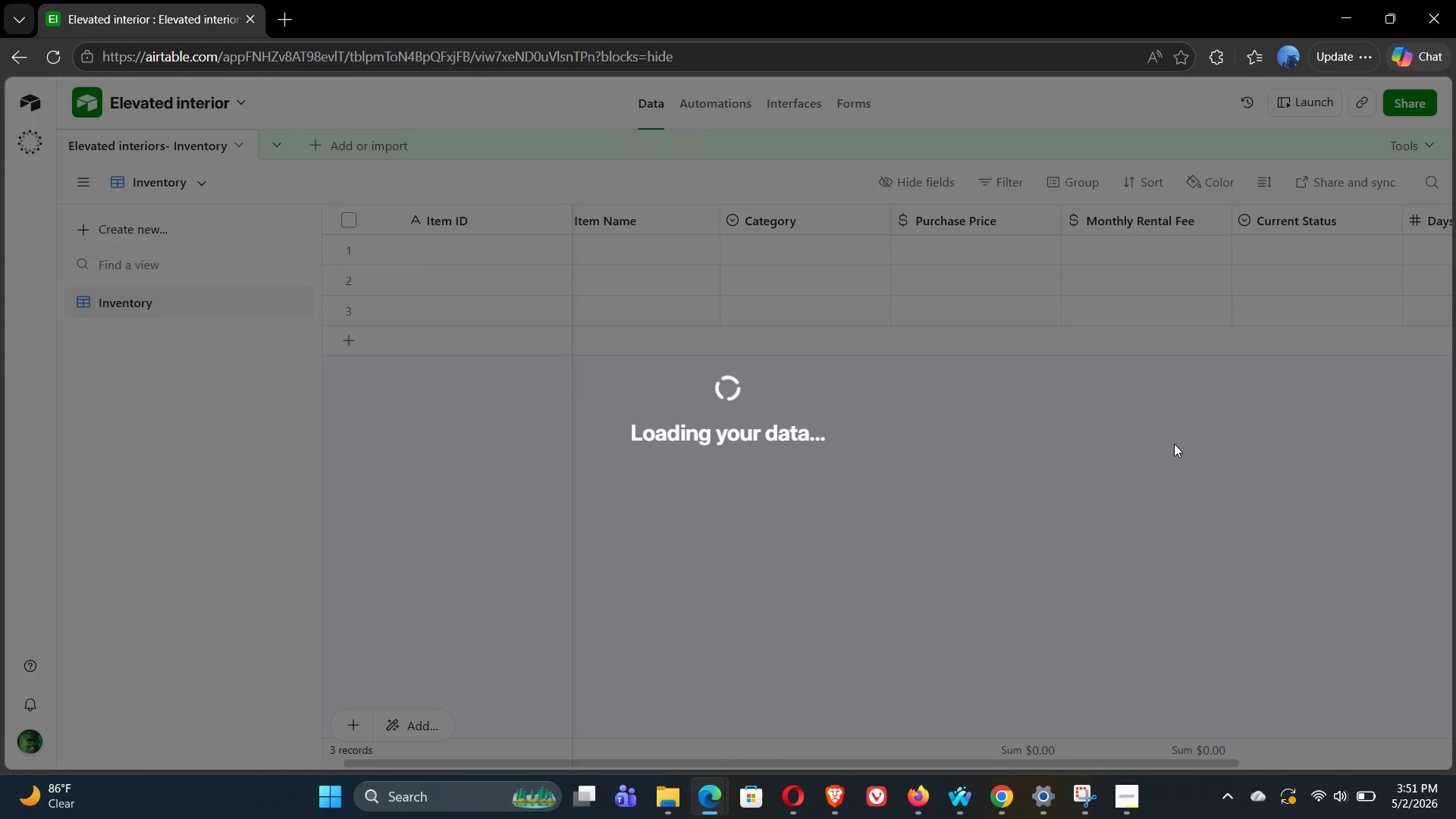 
left_click([1122, 811])